 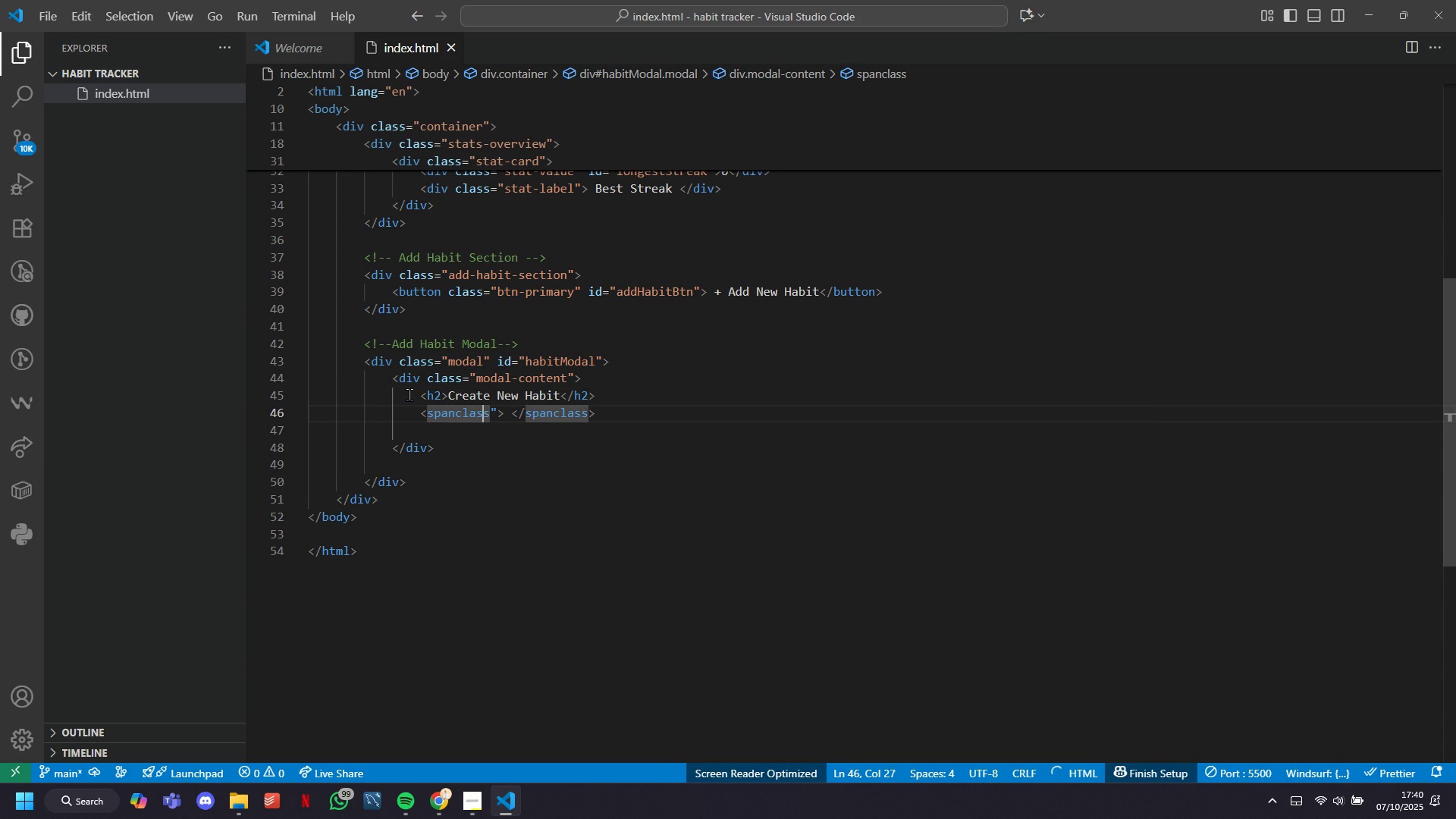 
key(Shift+ArrowLeft)
 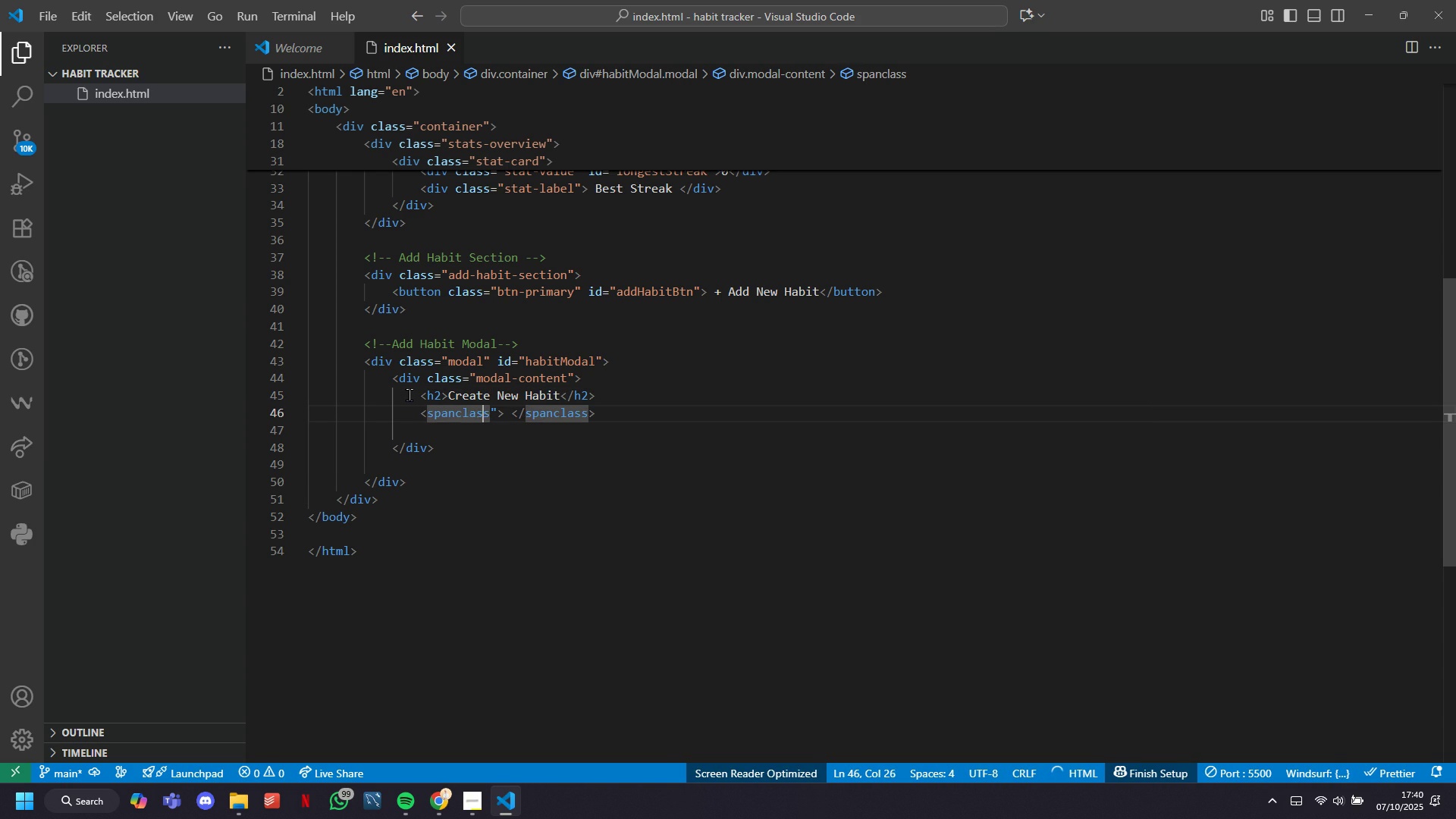 
key(ArrowLeft)
 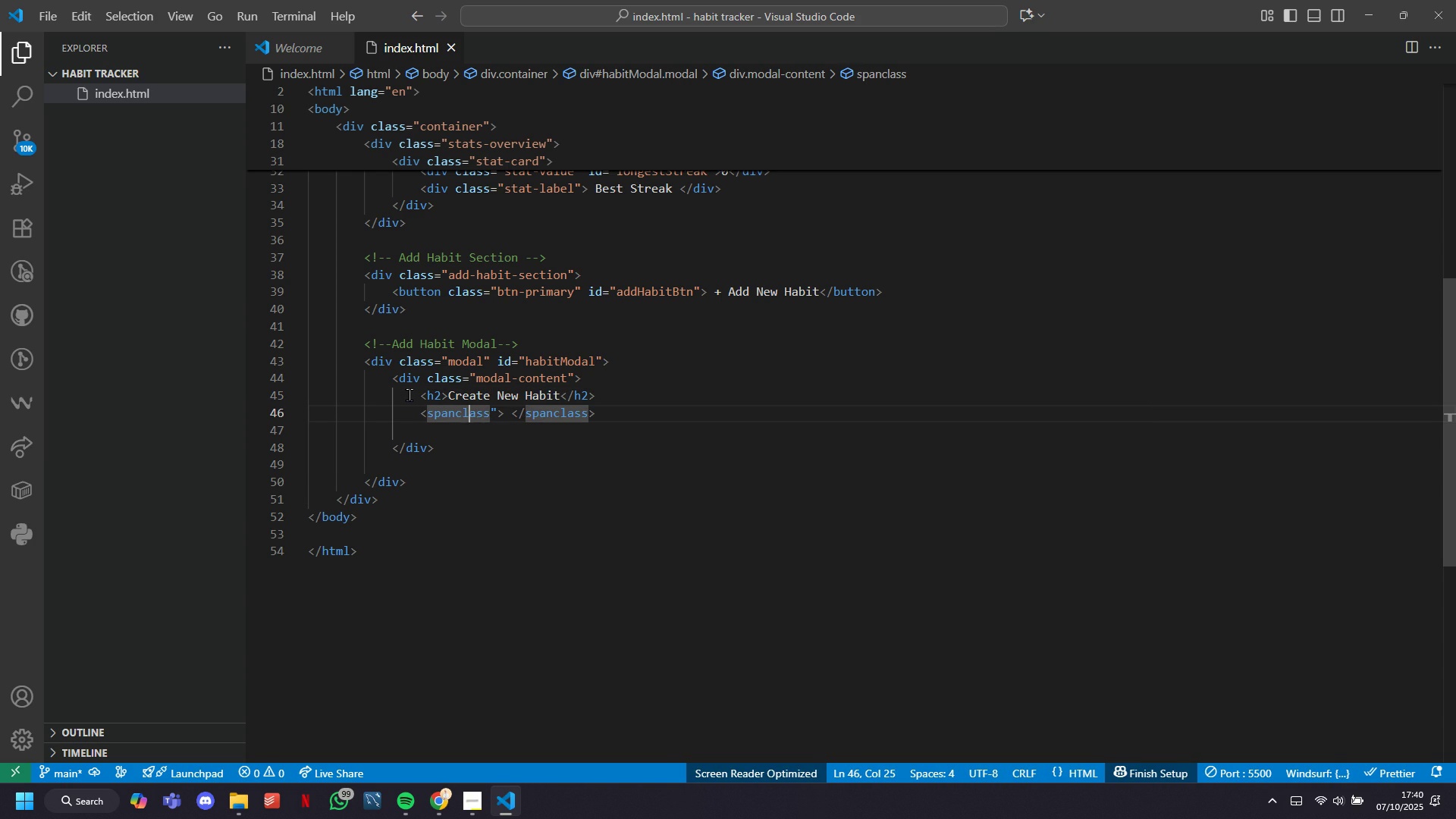 
key(ArrowLeft)
 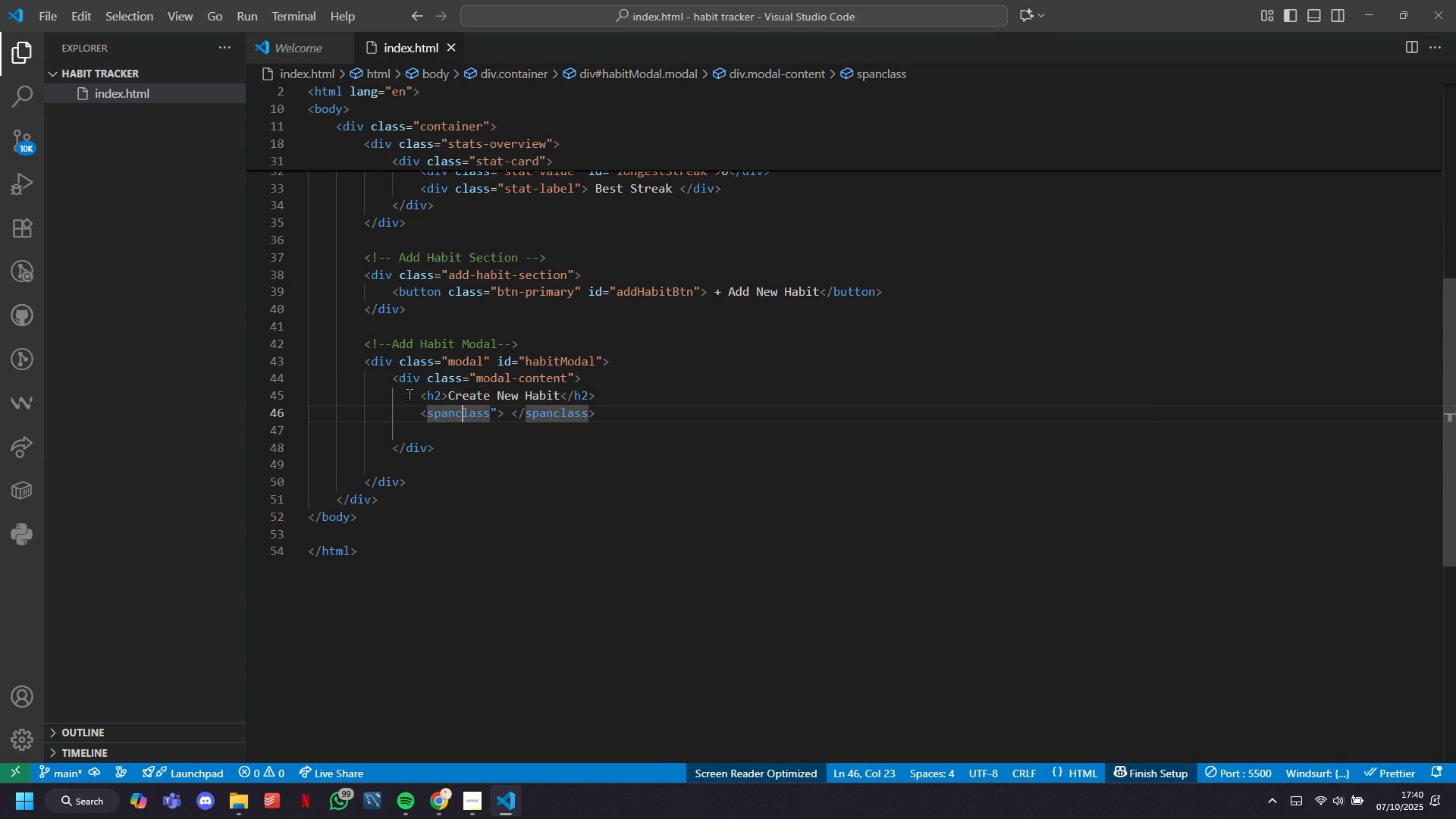 
key(ArrowLeft)
 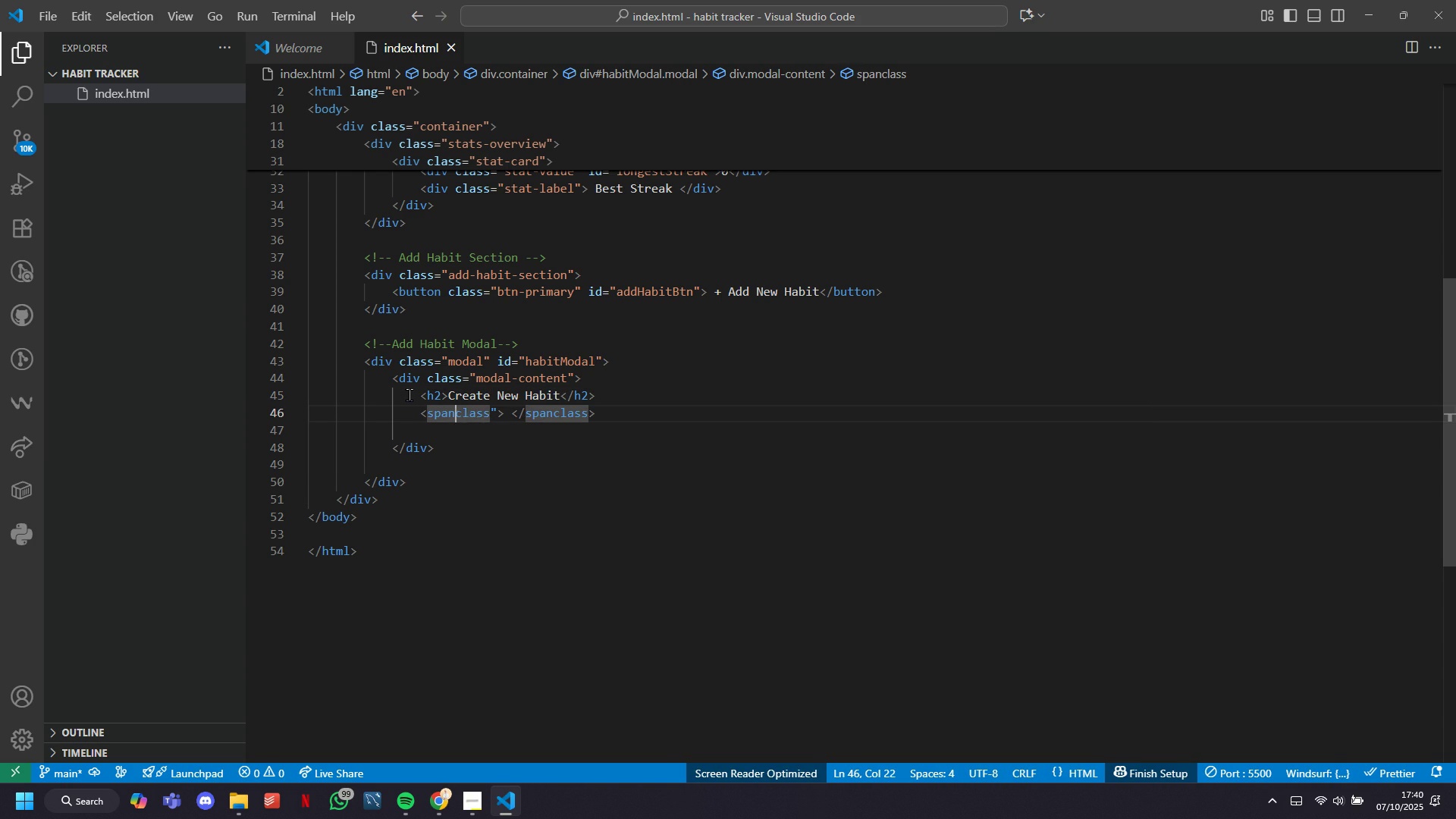 
key(ArrowLeft)
 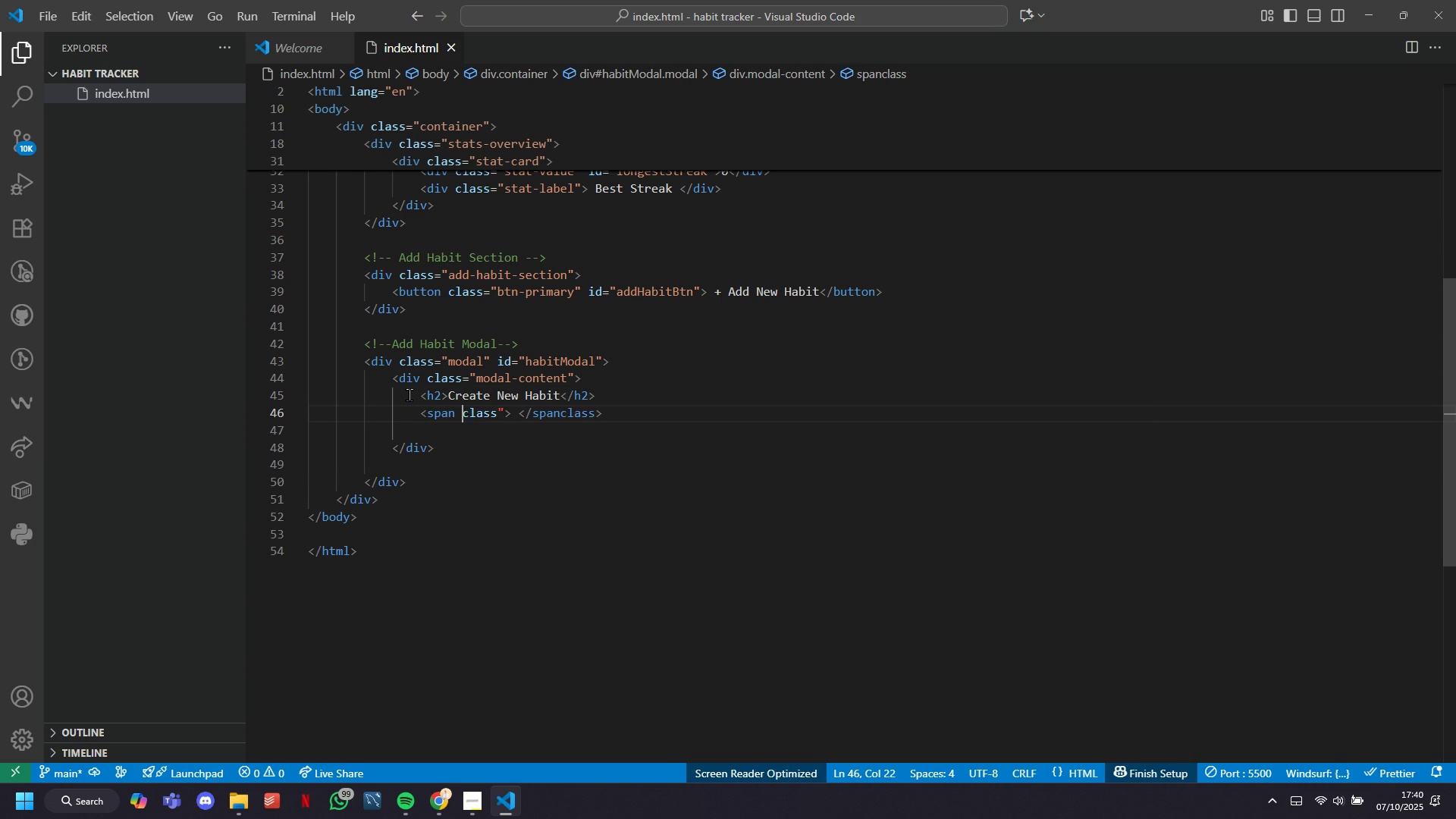 
key(Space)
 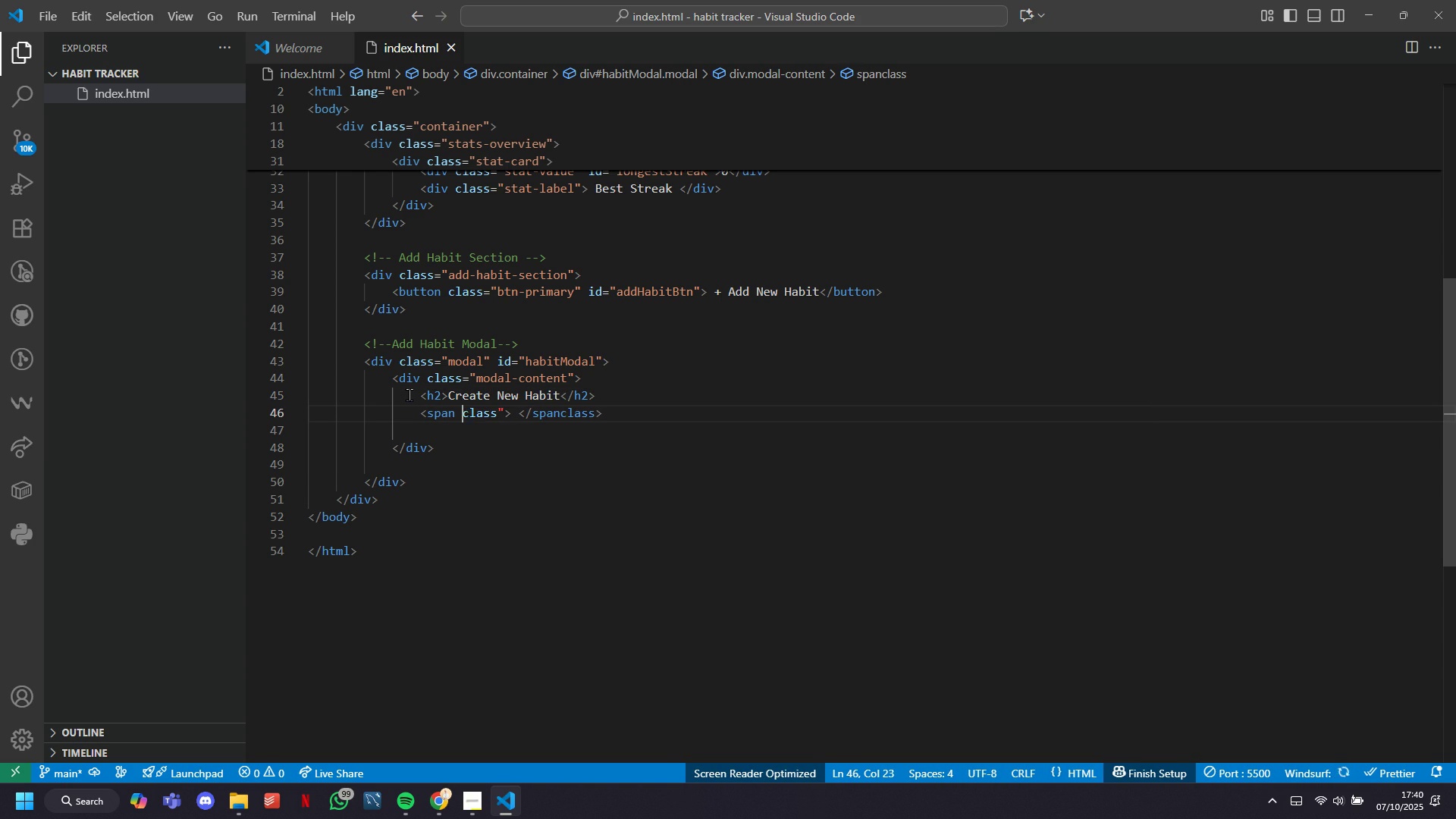 
key(ArrowRight)
 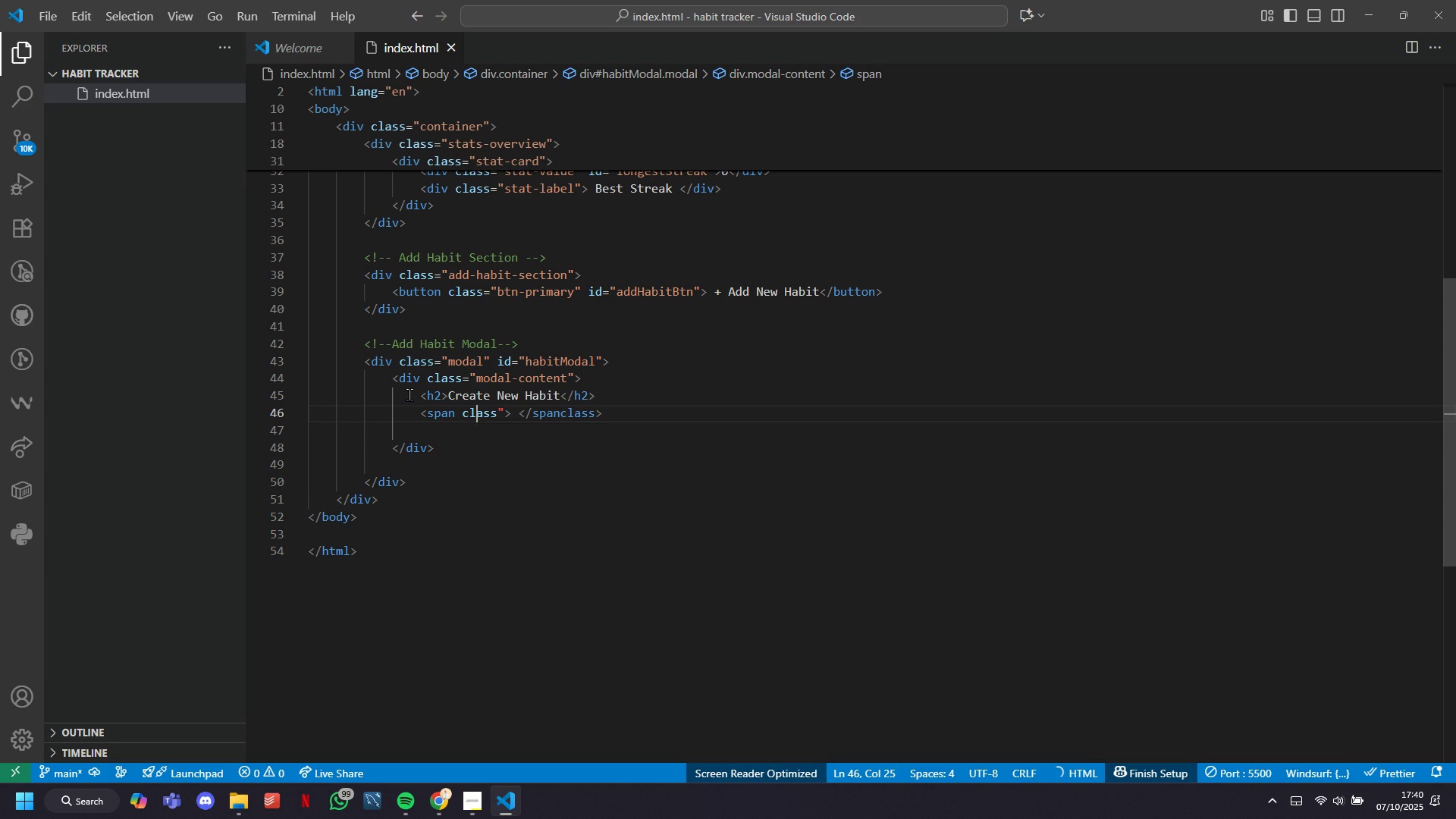 
key(ArrowRight)
 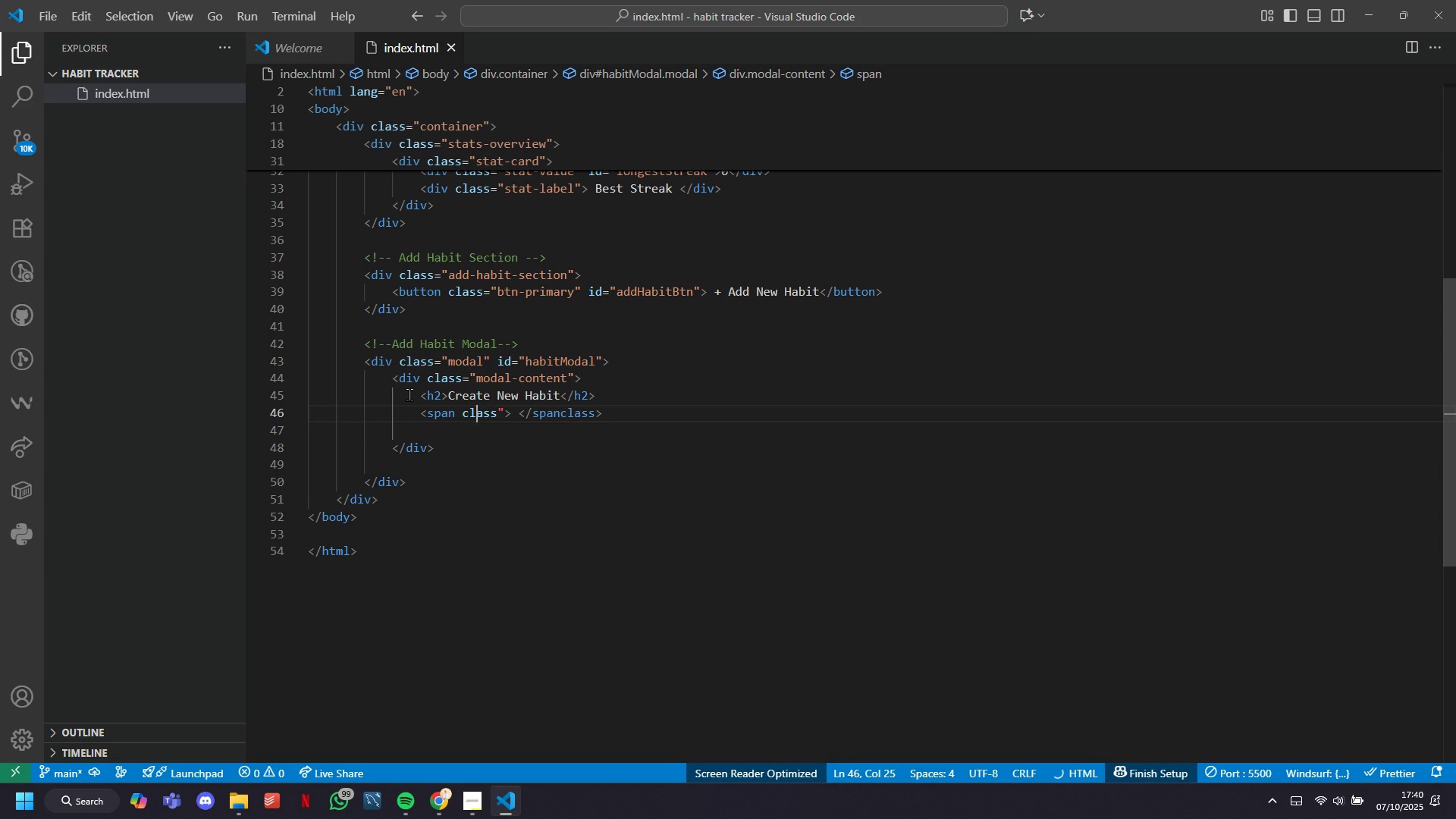 
key(ArrowRight)
 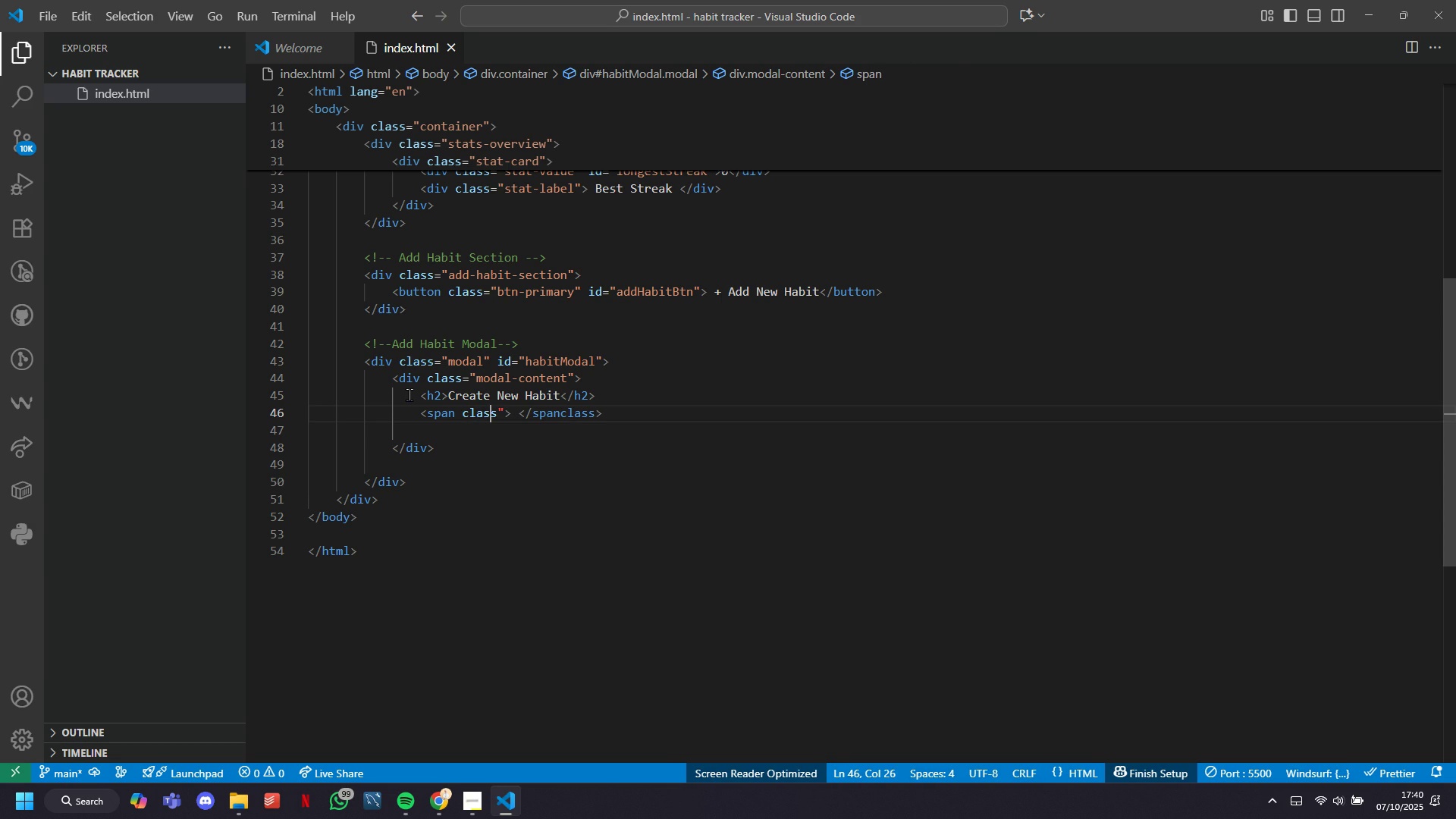 
key(ArrowRight)
 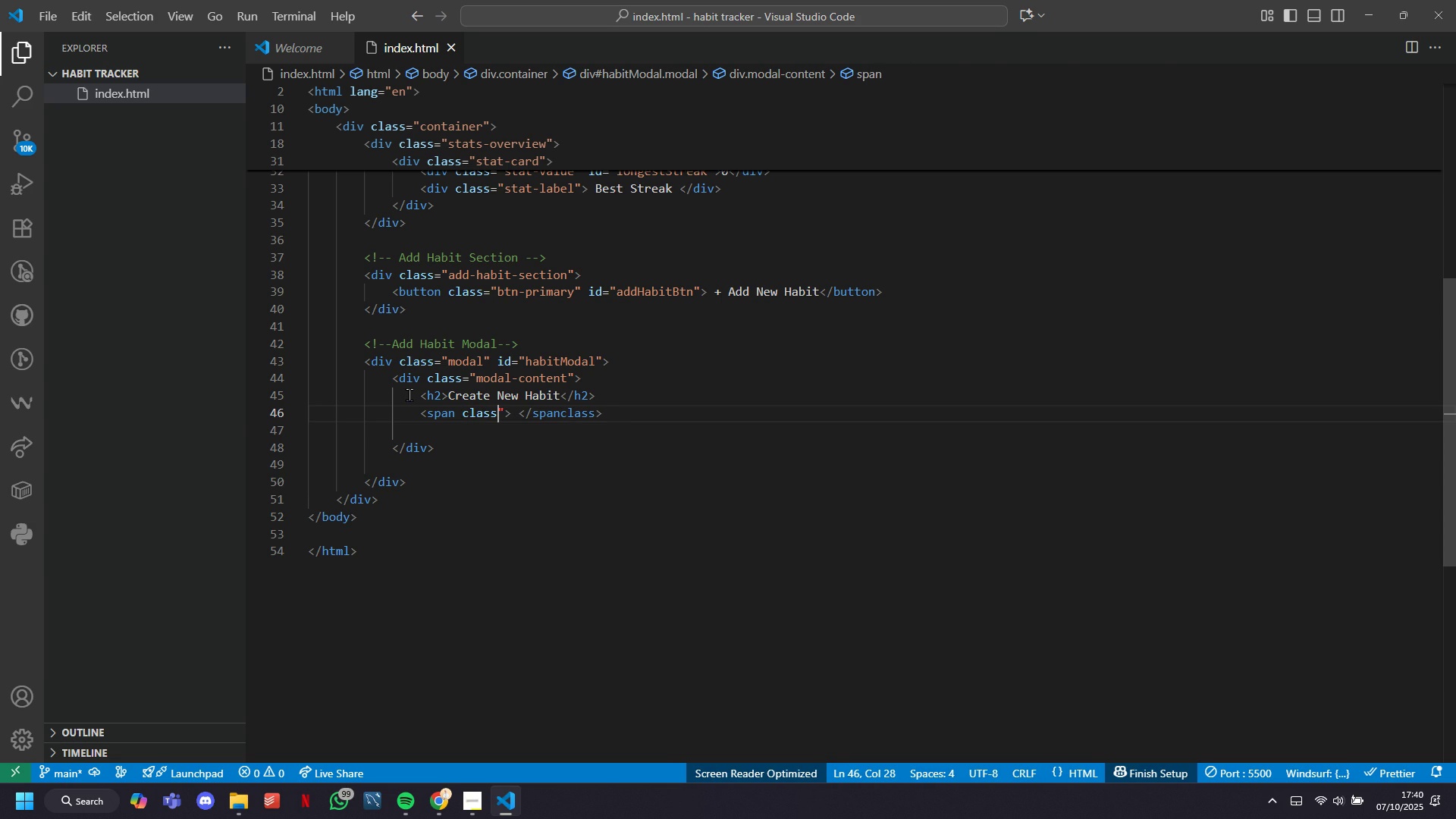 
key(ArrowRight)
 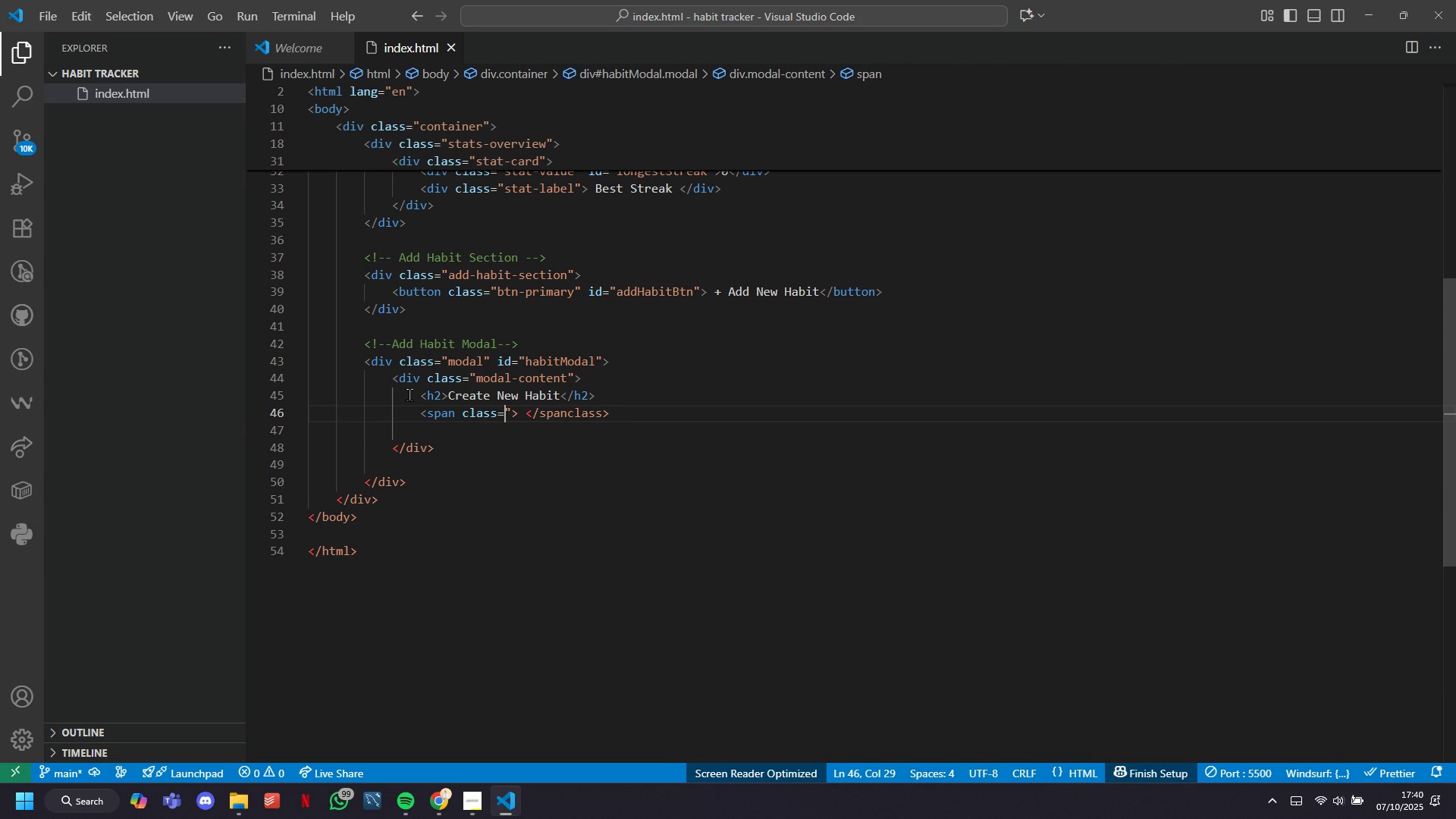 
key(Equal)
 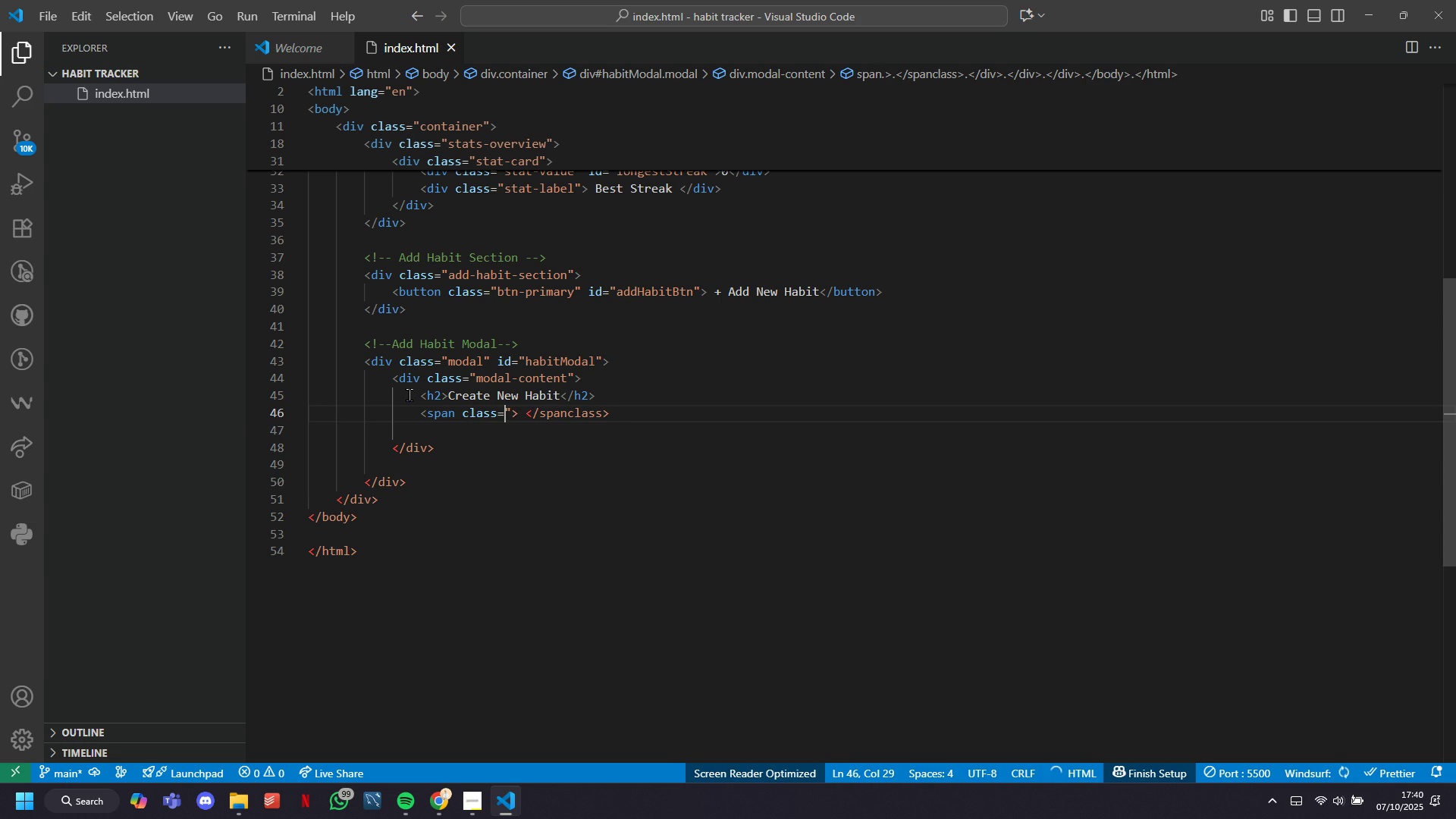 
key(ArrowRight)